 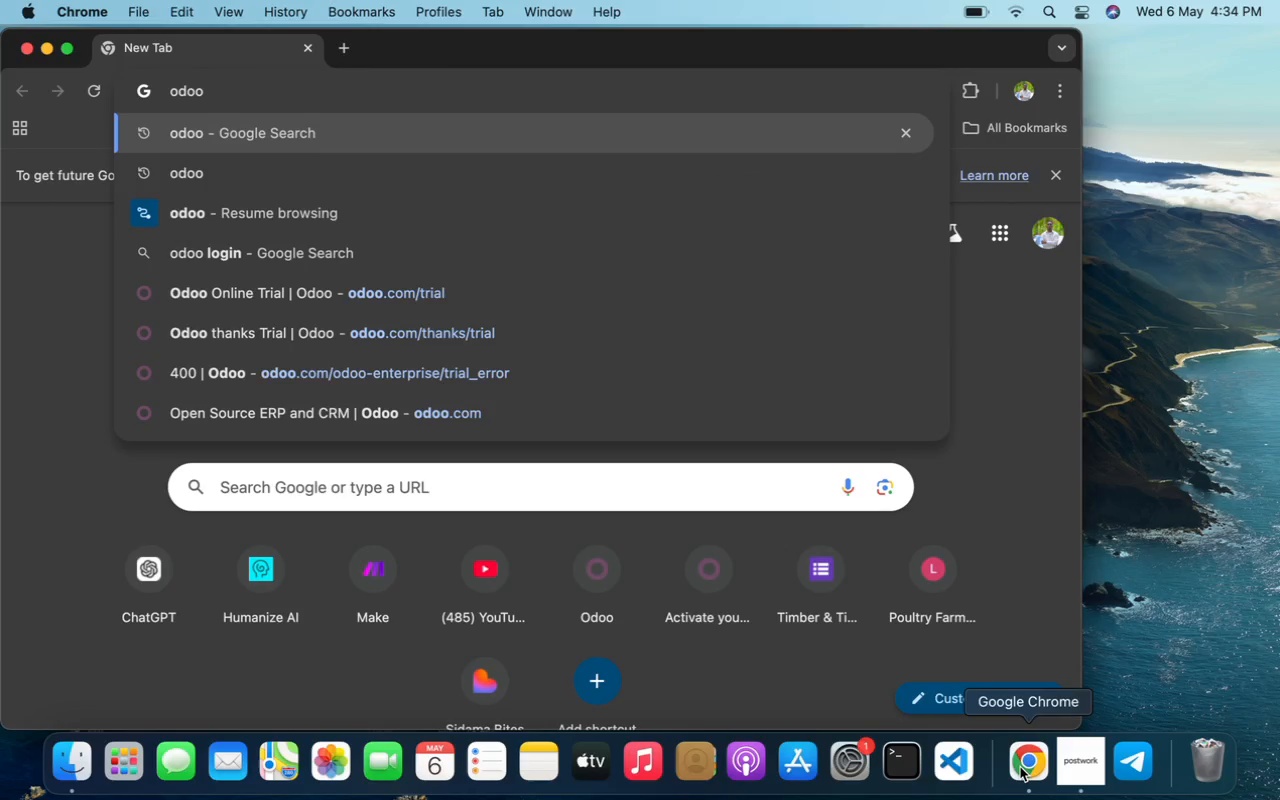 
key(Enter)
 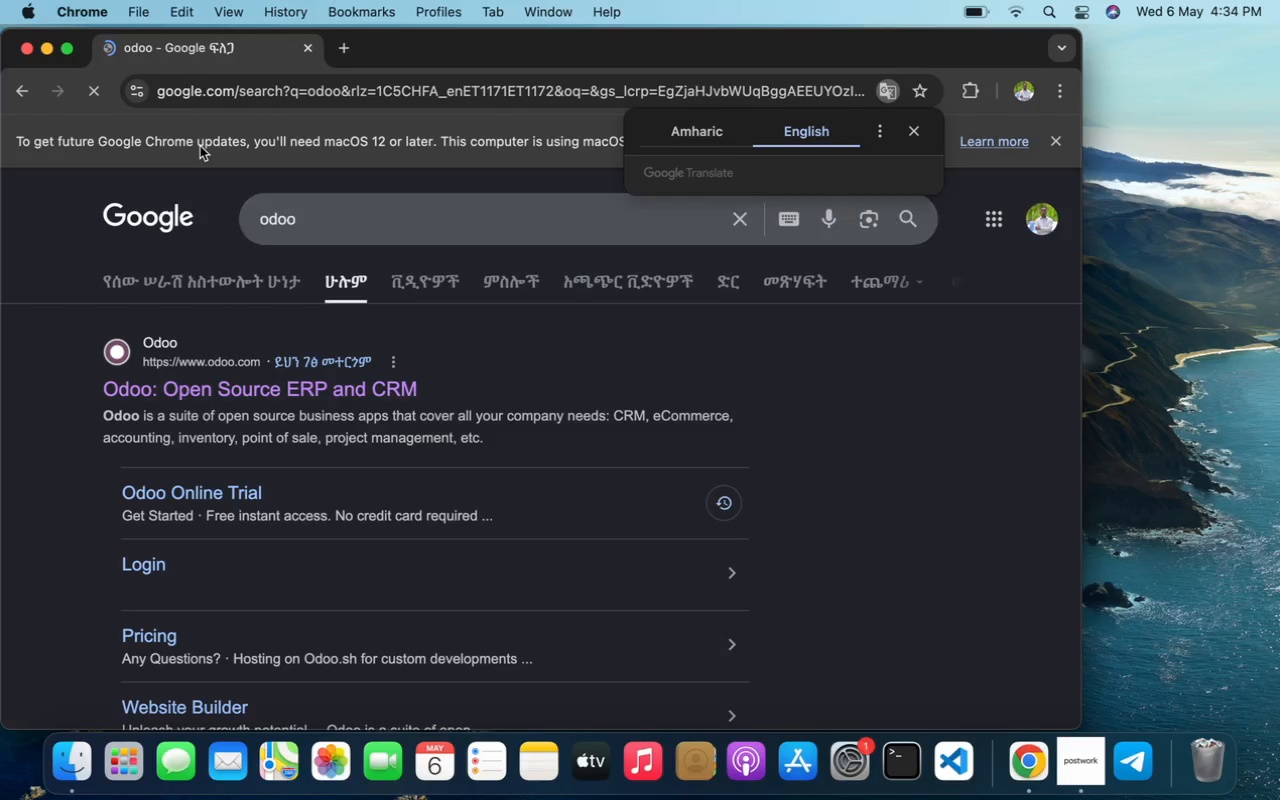 
left_click([64, 54])
 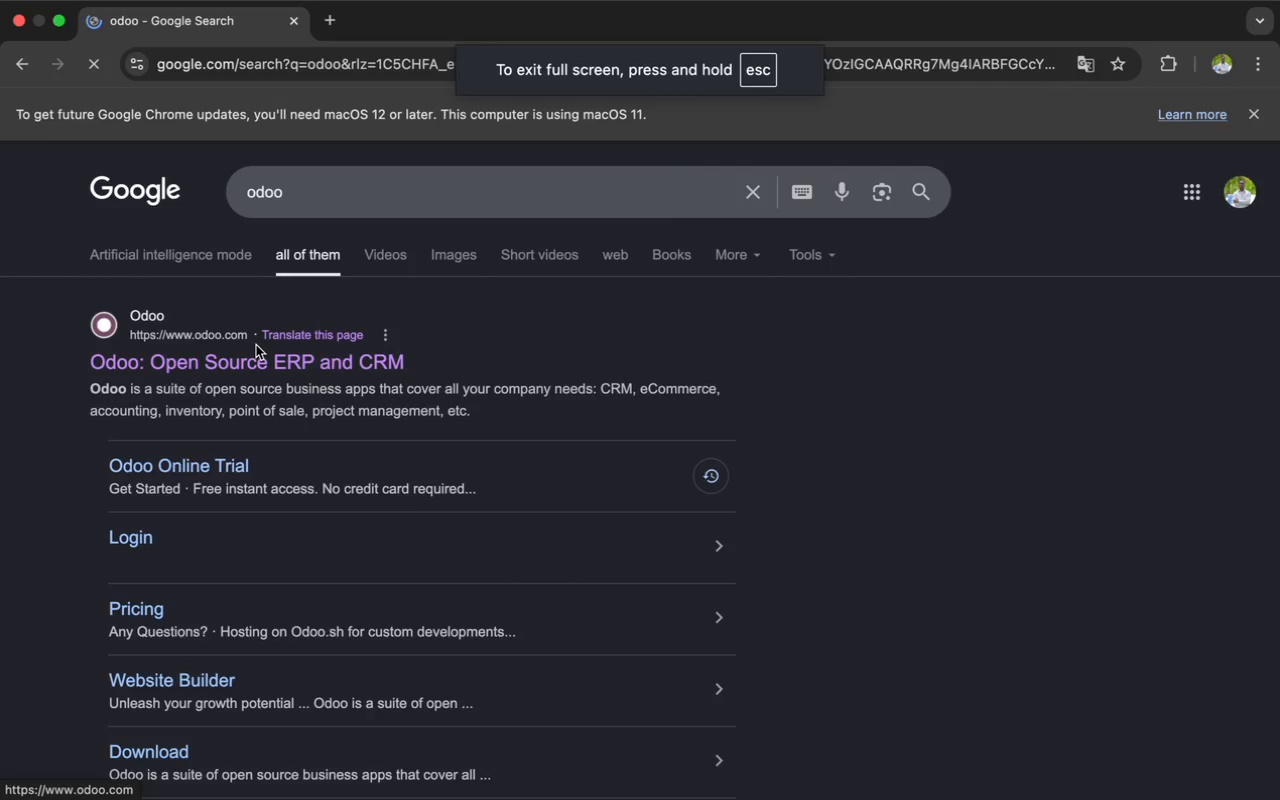 
left_click([253, 360])
 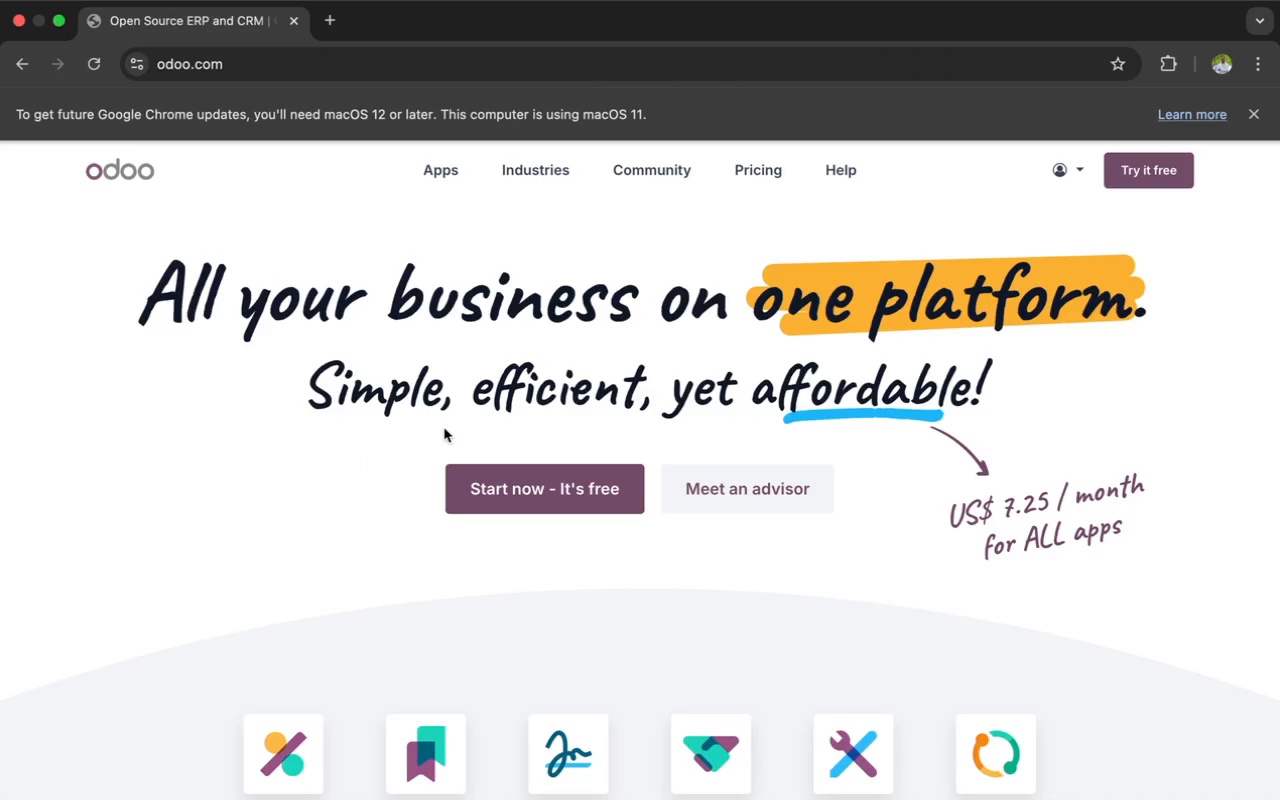 
left_click([506, 485])
 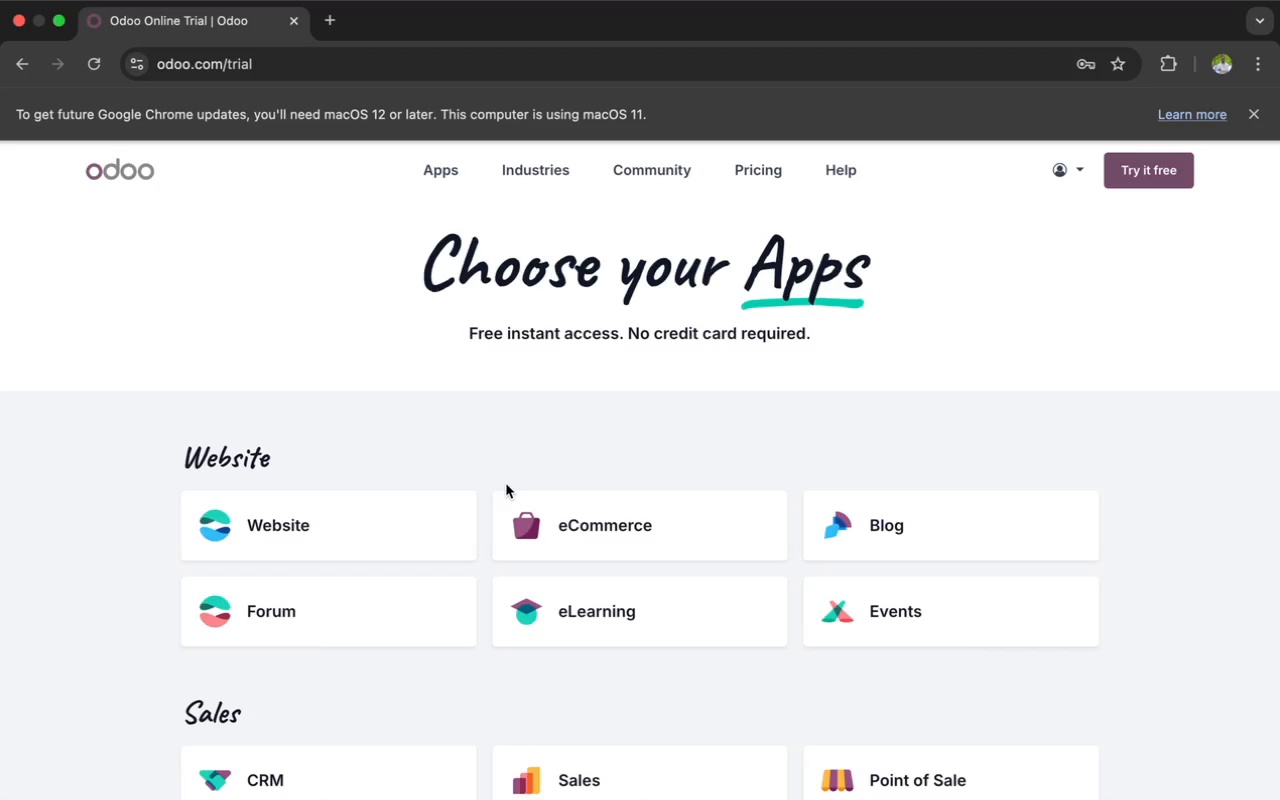 
wait(44.56)
 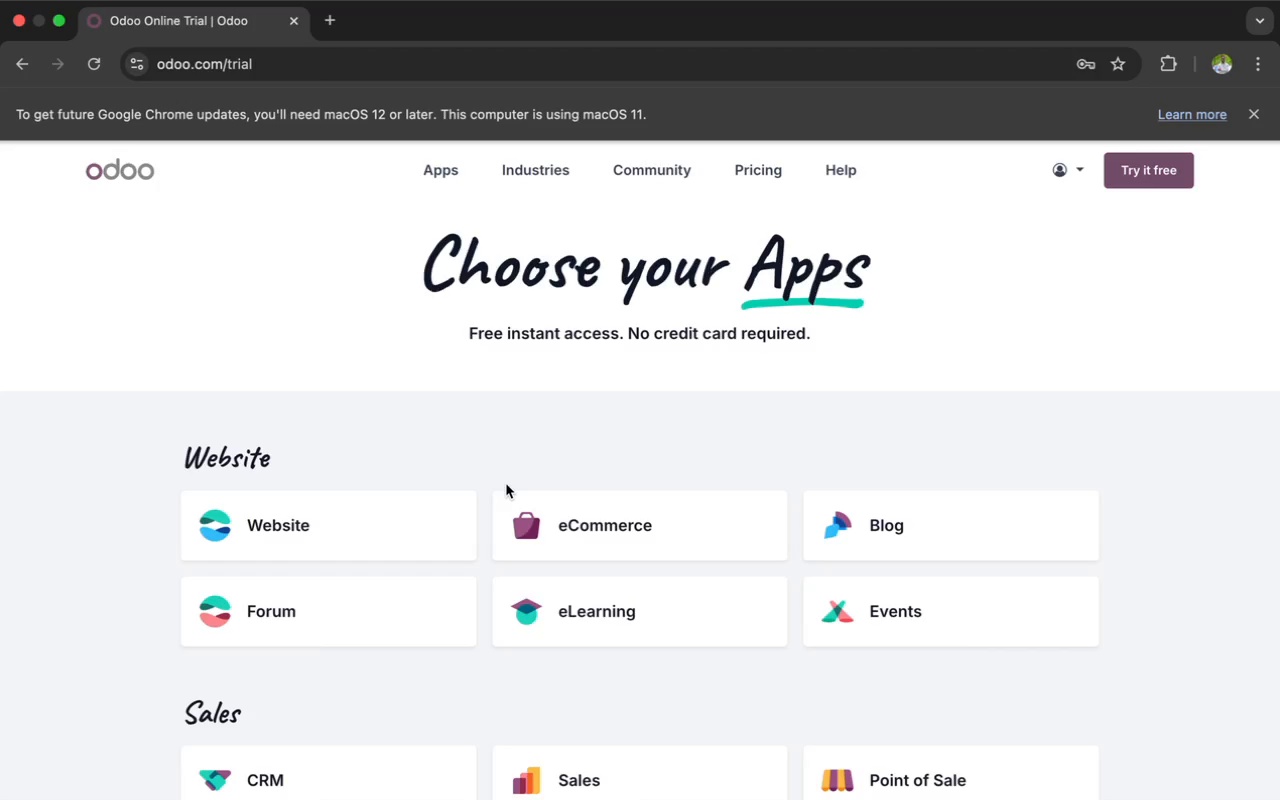 
scroll: coordinate [506, 484], scroll_direction: down, amount: 67.0
 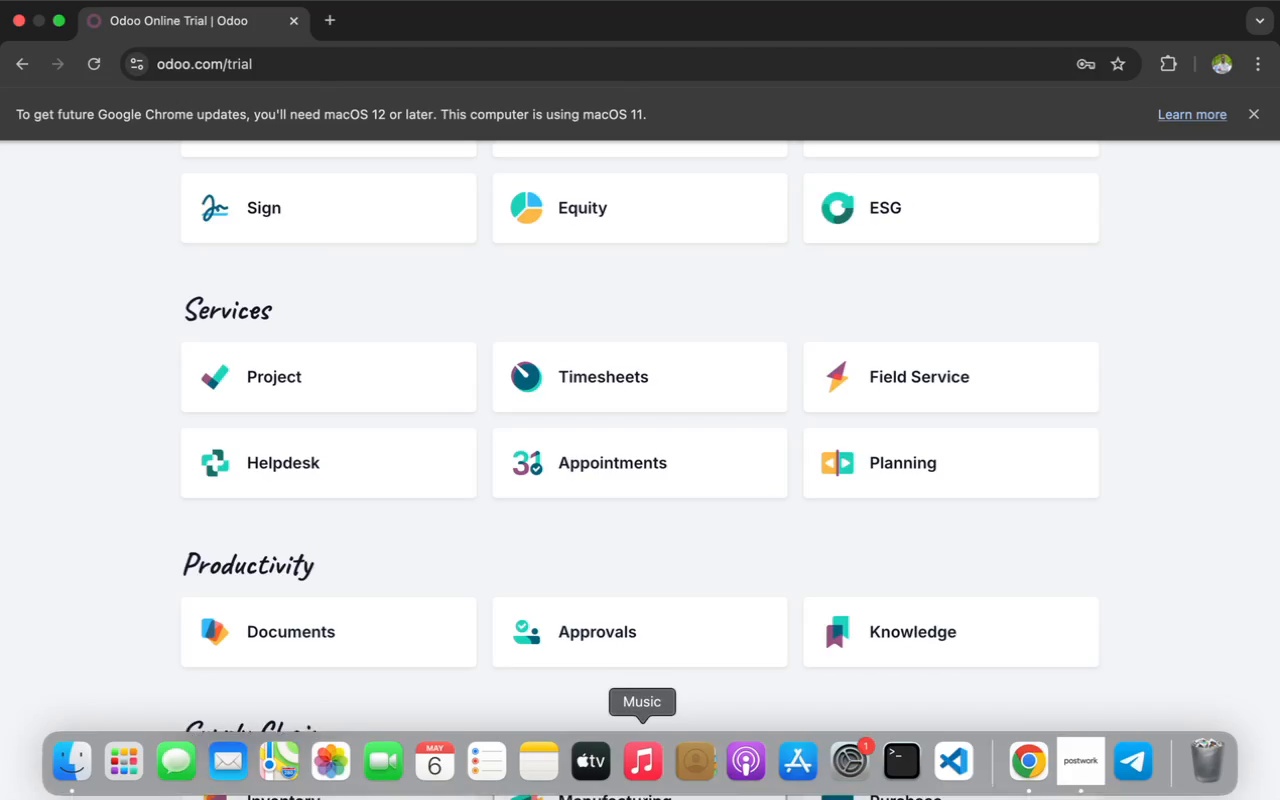 
wait(6.66)
 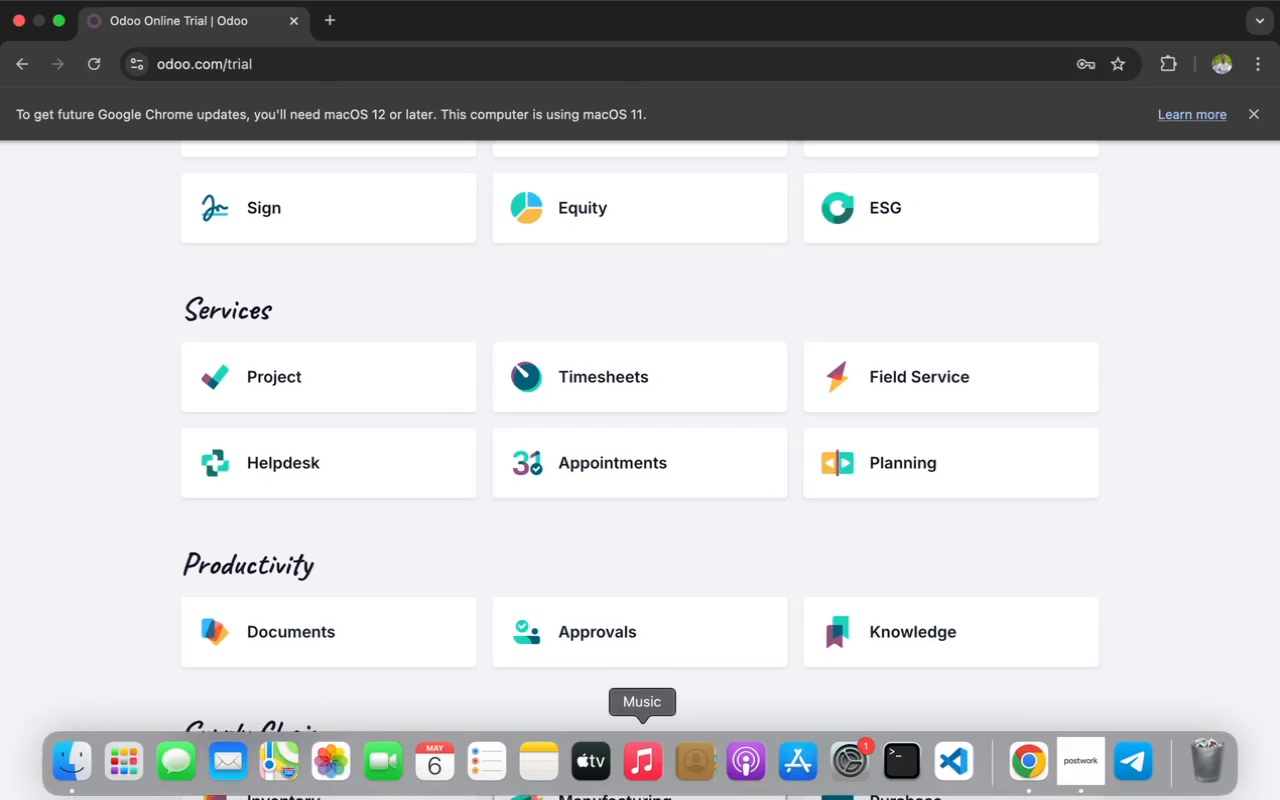 
scroll: coordinate [450, 493], scroll_direction: down, amount: 17.0
 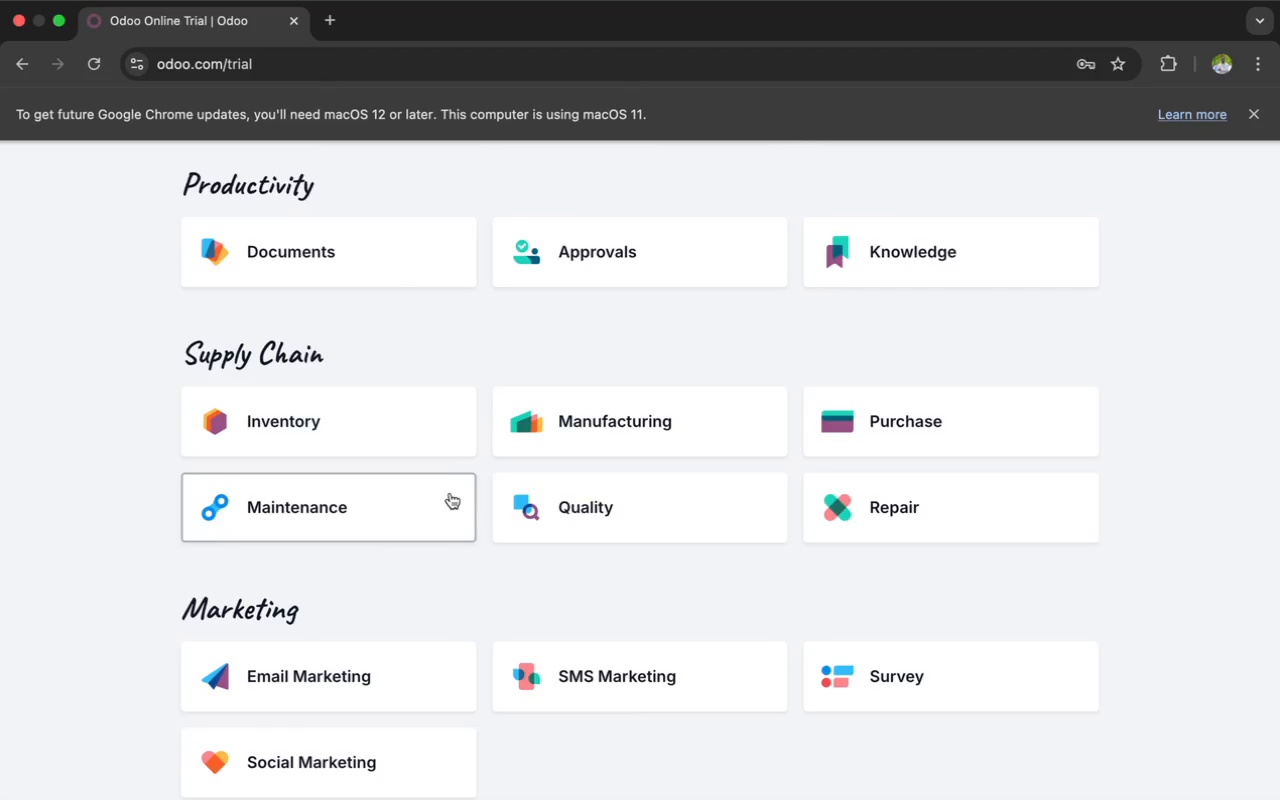 
wait(18.16)
 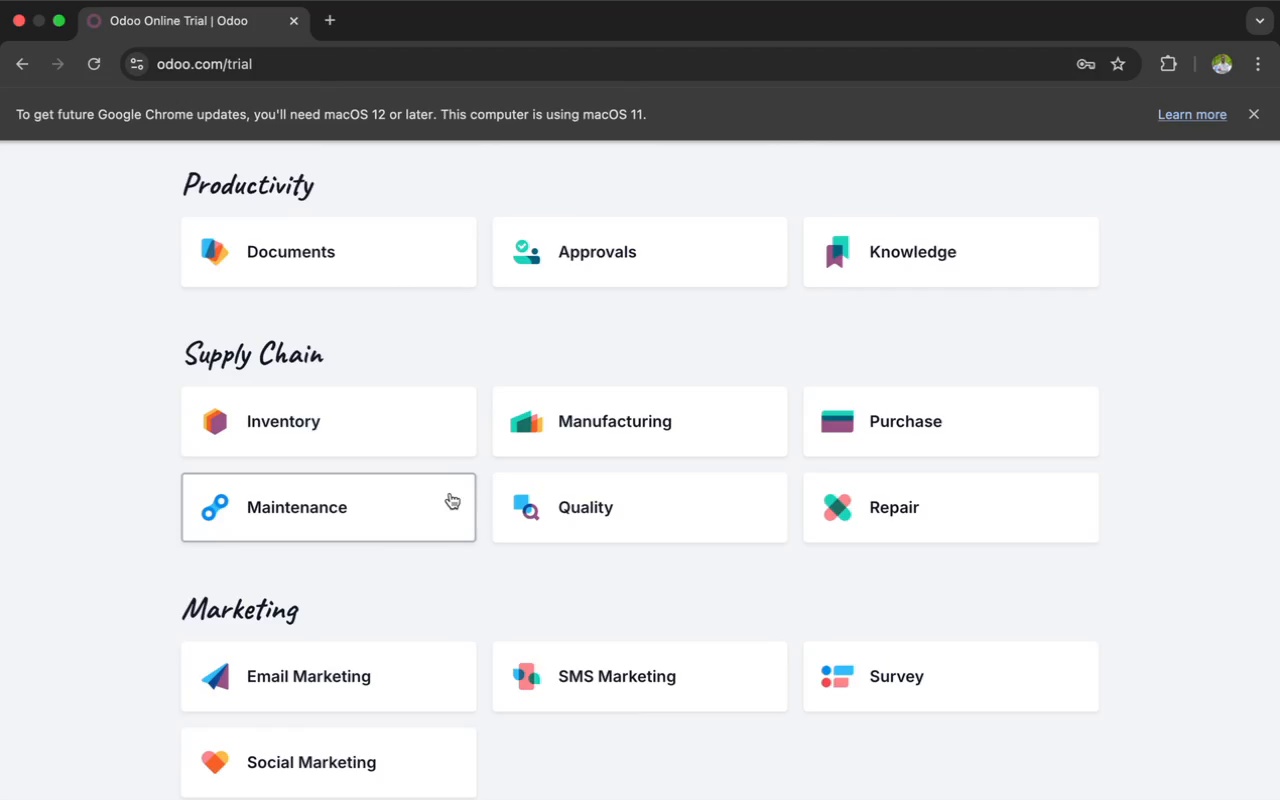 
left_click([347, 672])
 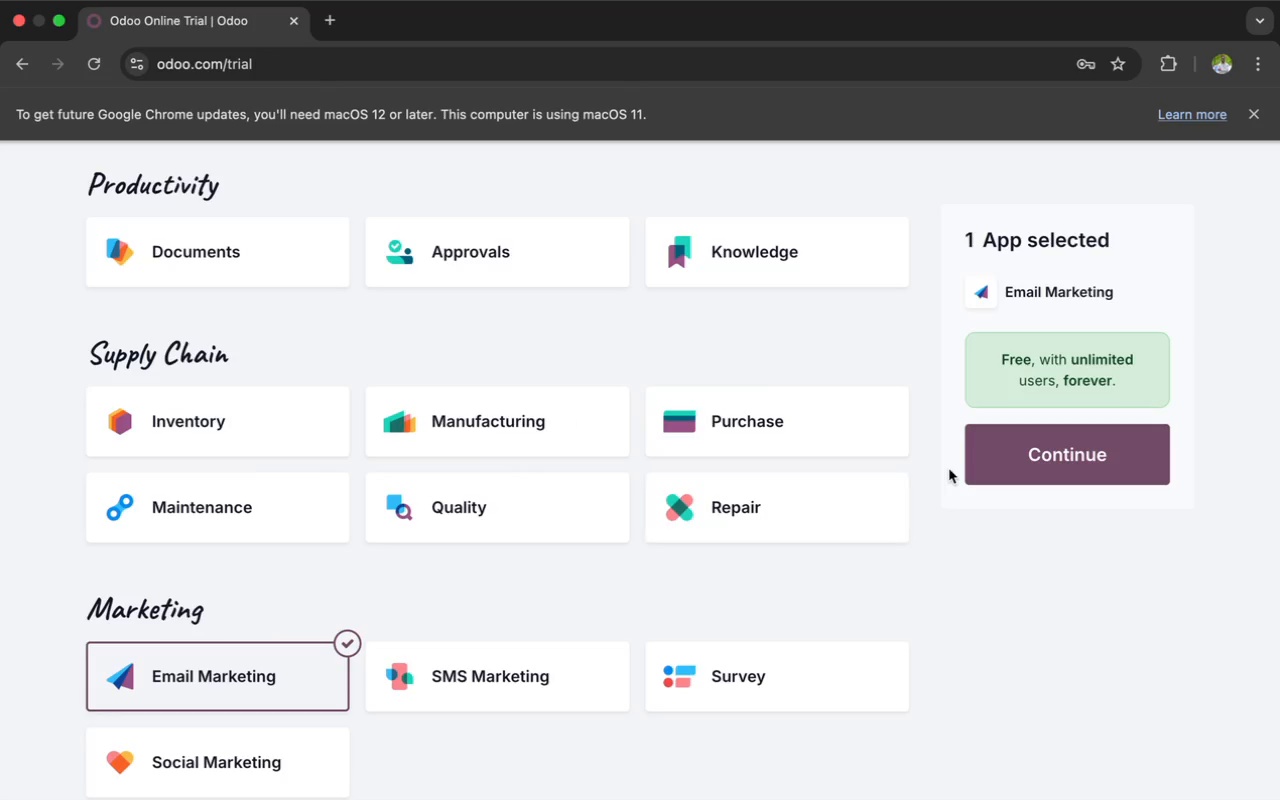 
left_click([1007, 462])
 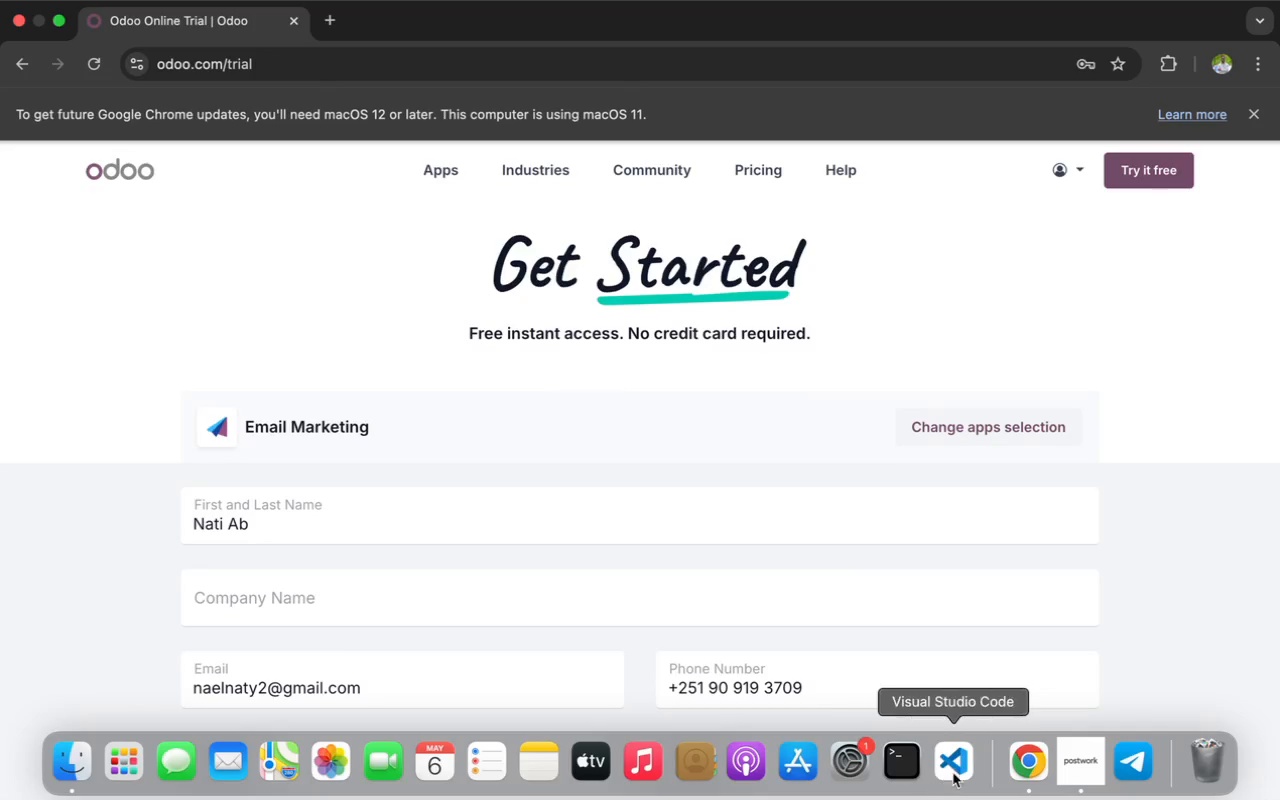 
left_click([1069, 759])